 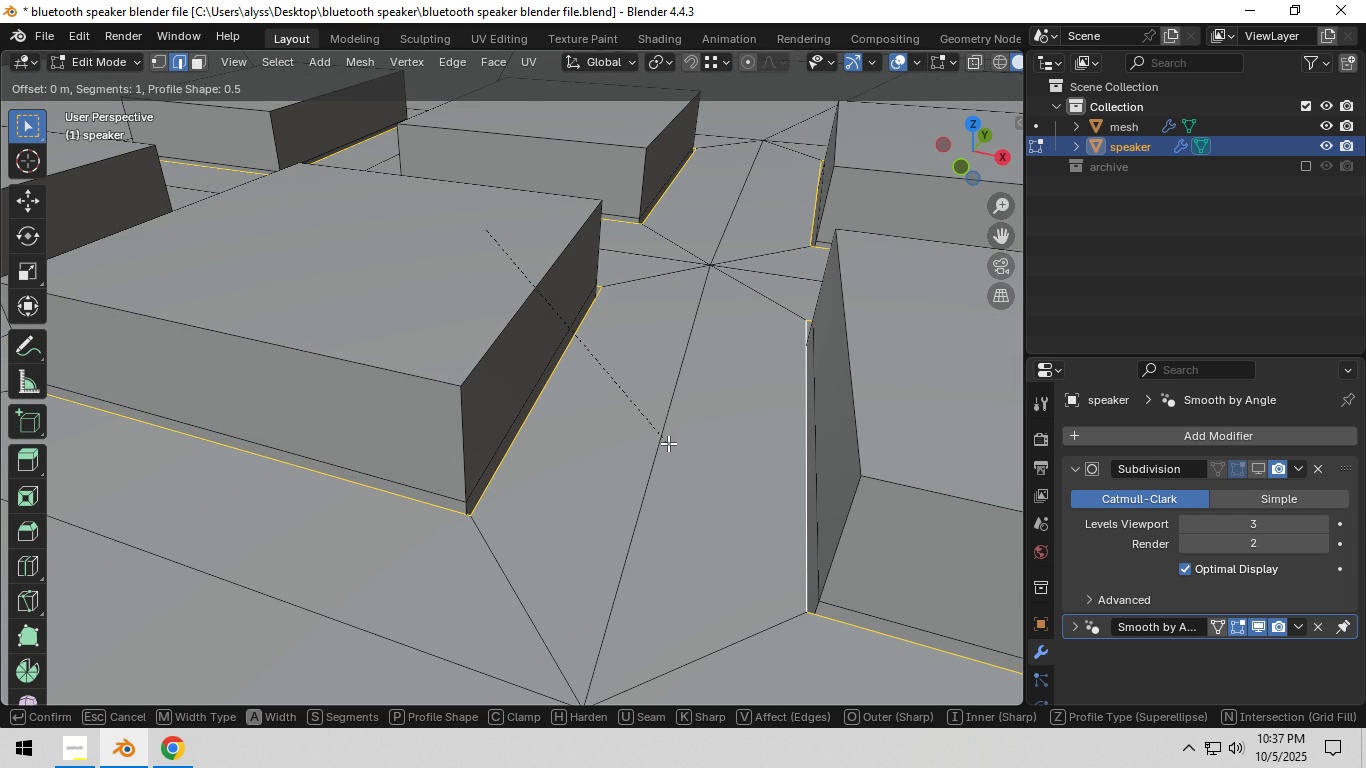 
left_click([672, 446])
 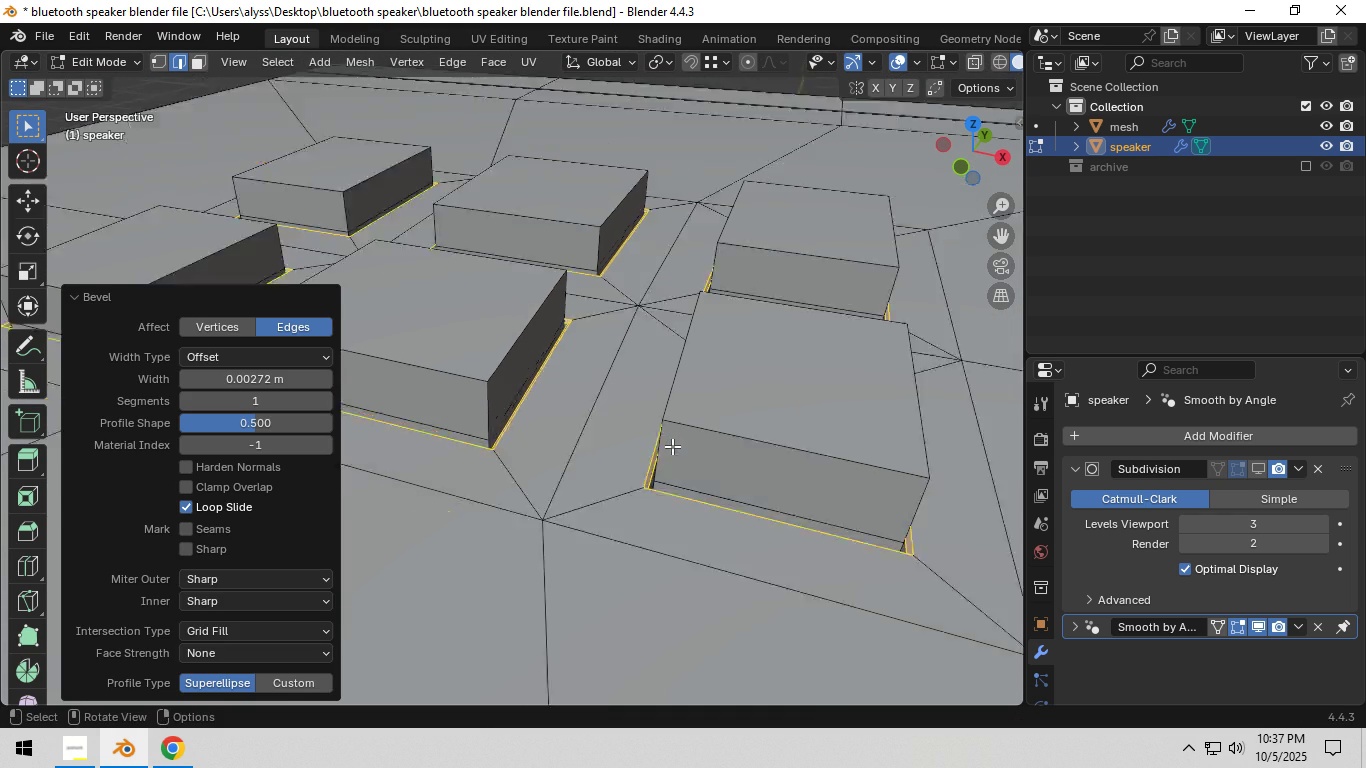 
scroll: coordinate [672, 446], scroll_direction: down, amount: 4.0
 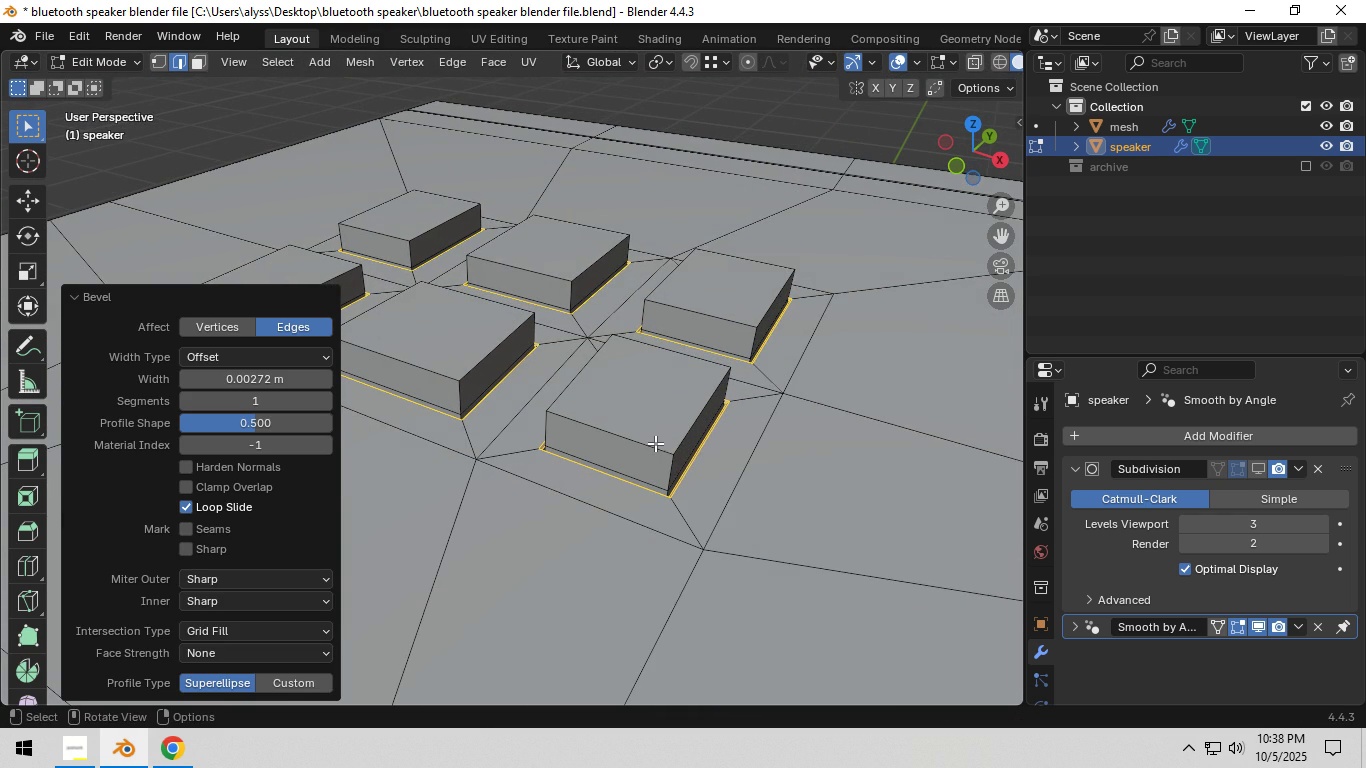 
key(Tab)
 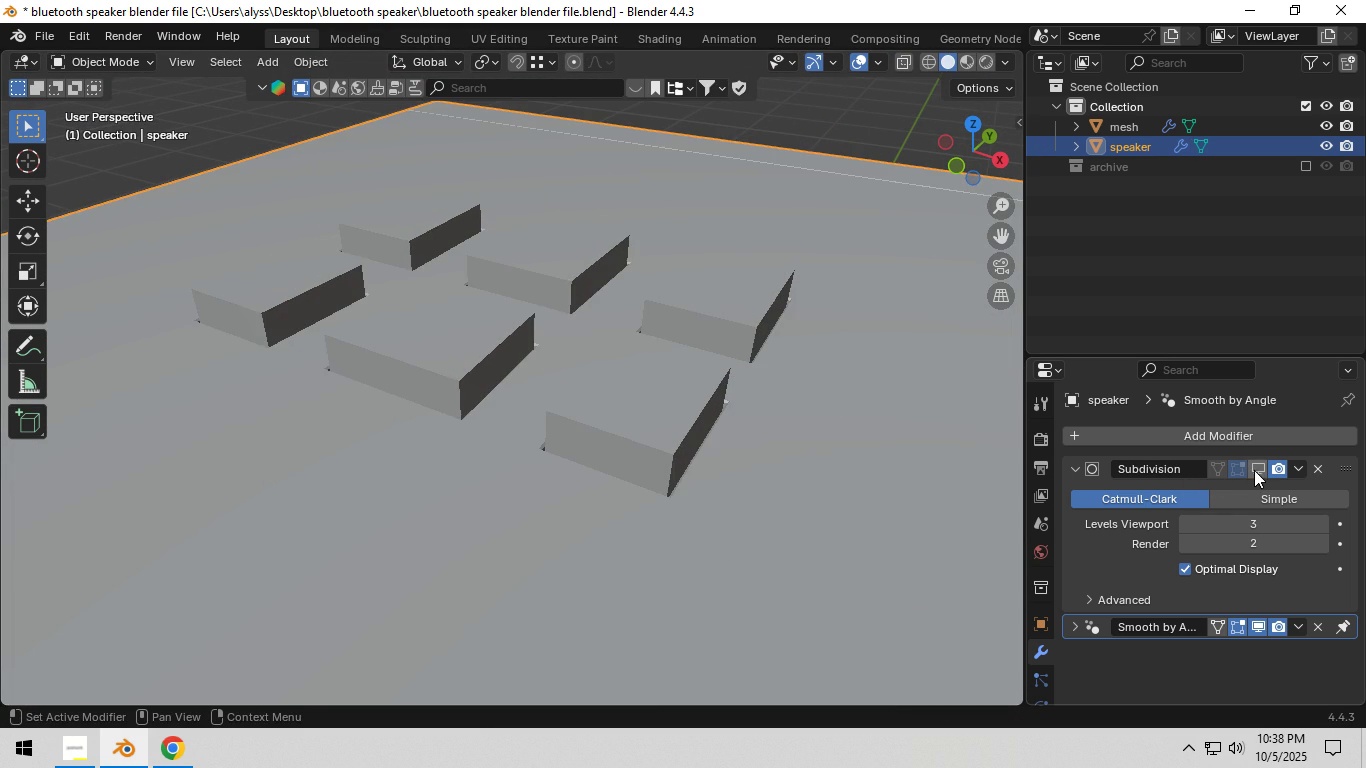 
left_click([1256, 470])
 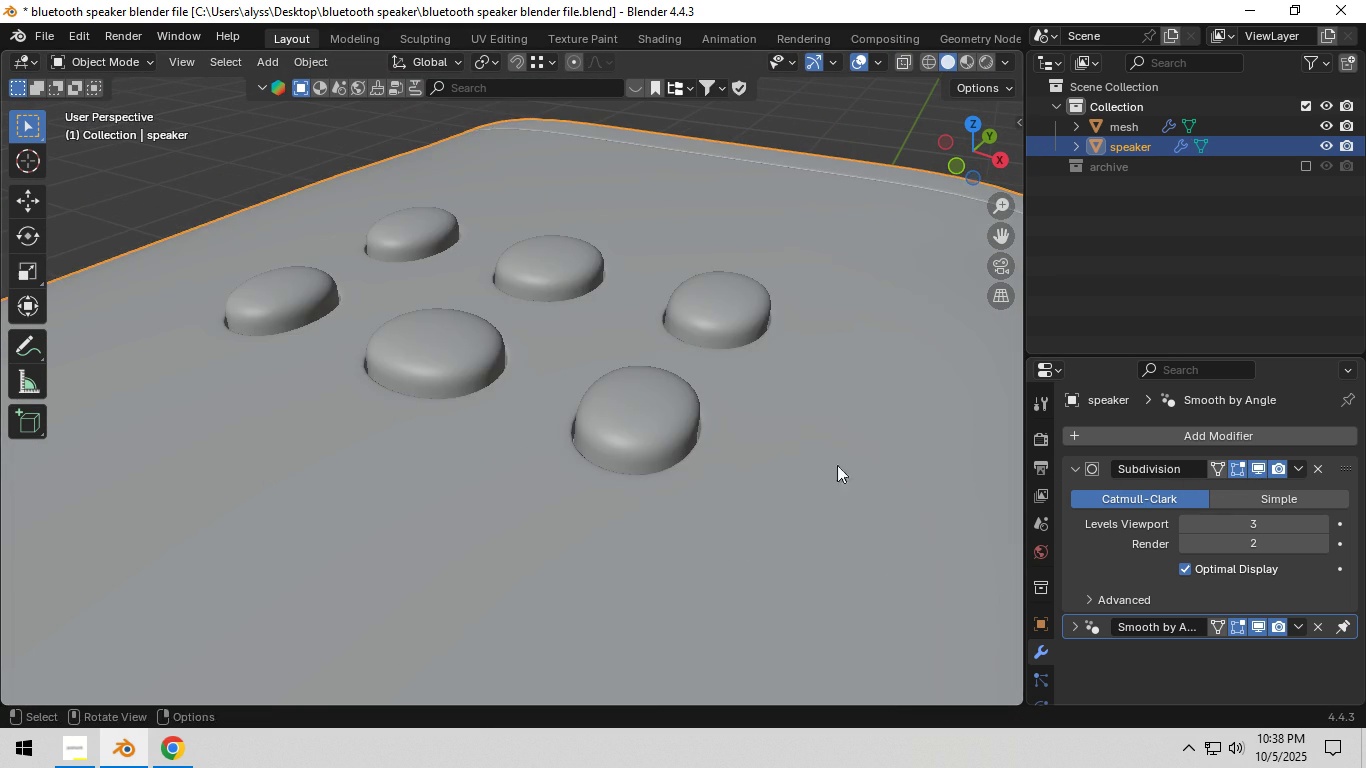 
scroll: coordinate [443, 488], scroll_direction: down, amount: 7.0
 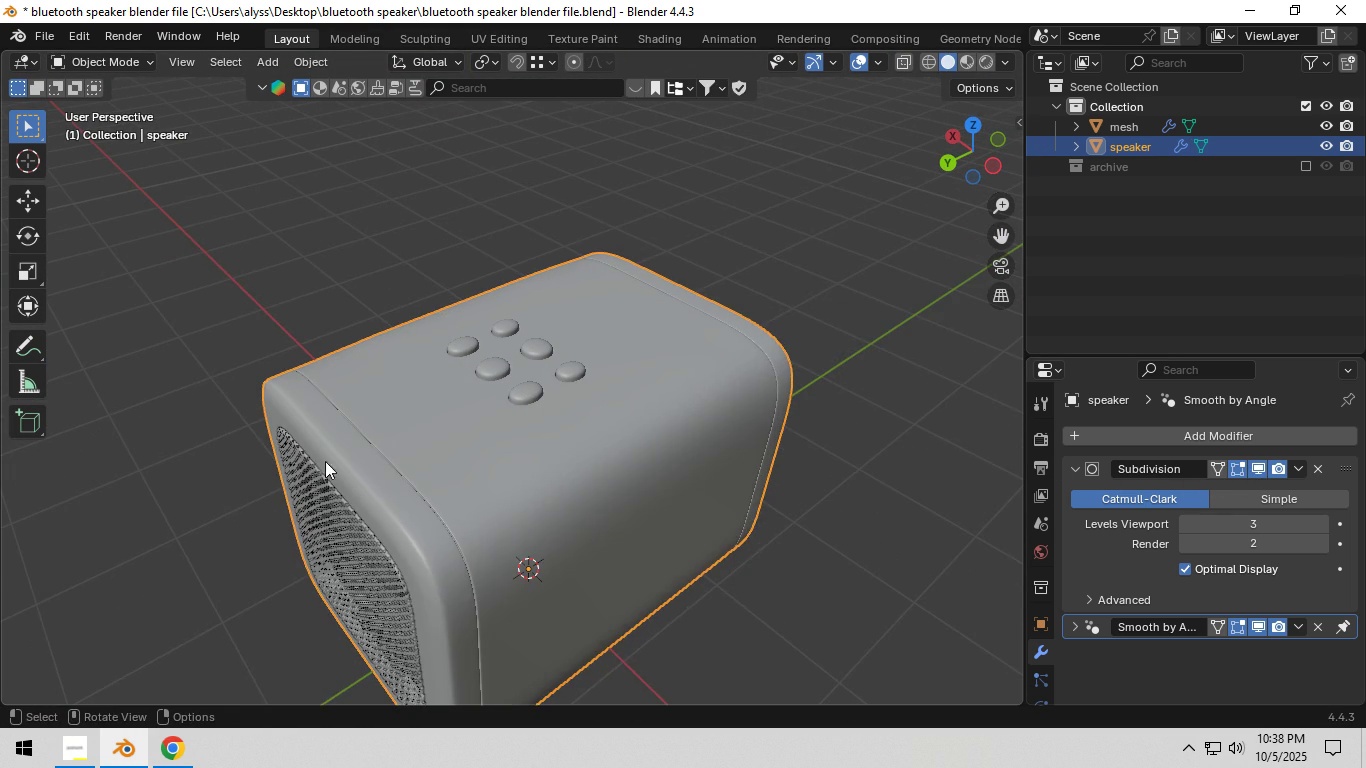 
scroll: coordinate [500, 437], scroll_direction: up, amount: 5.0